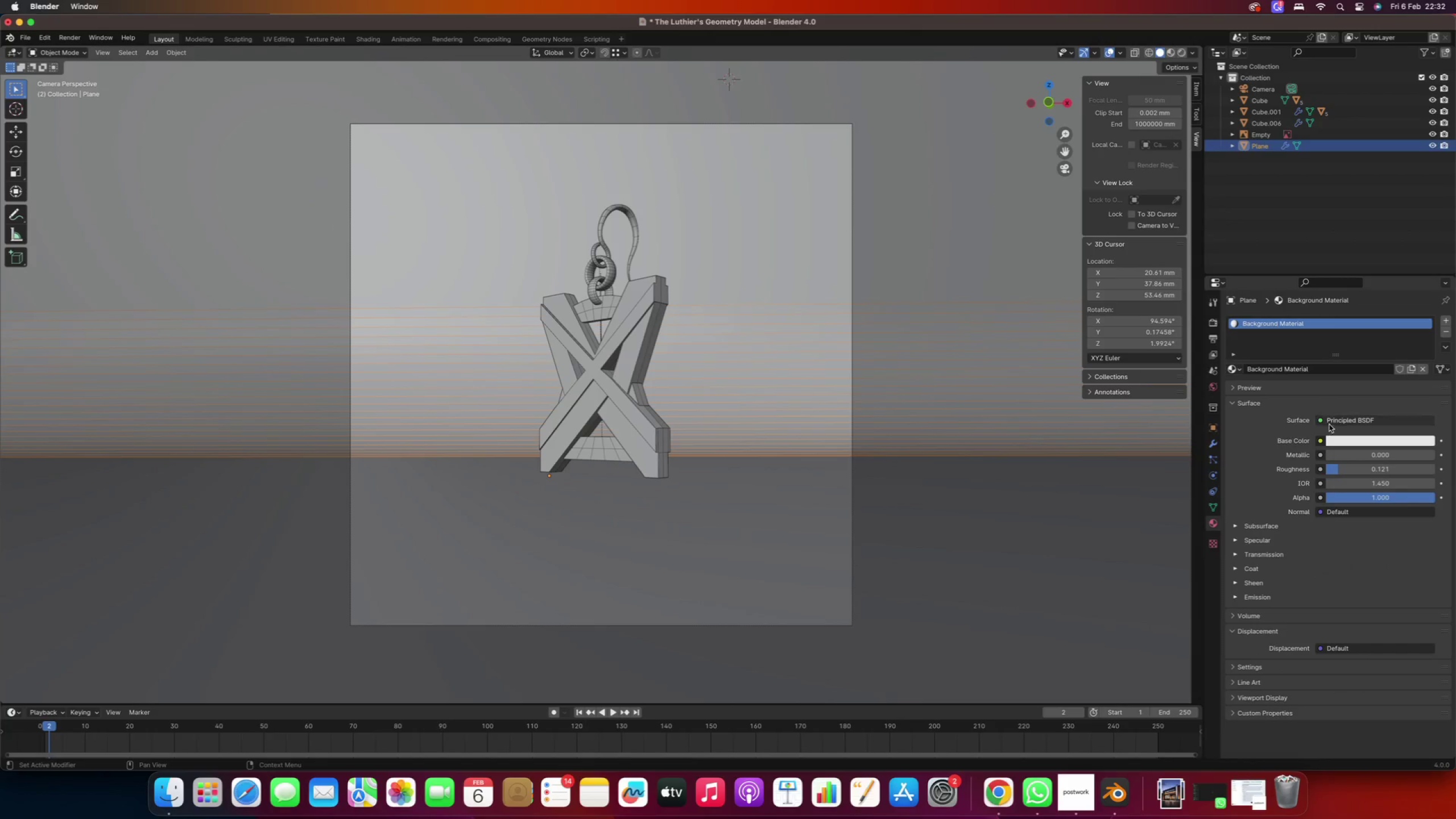 
left_click([1336, 443])
 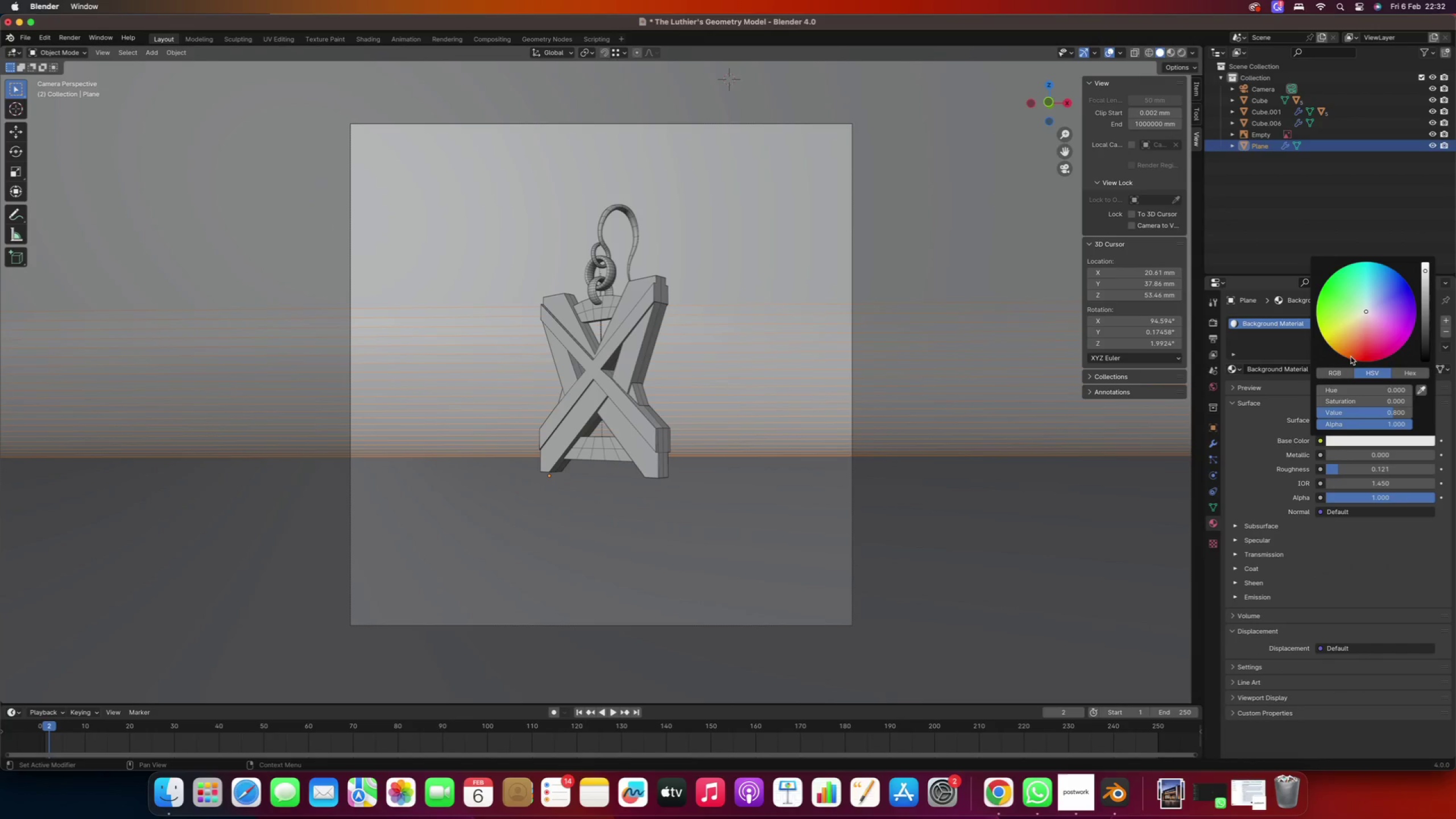 
left_click_drag(start_coordinate=[1362, 345], to_coordinate=[1343, 349])
 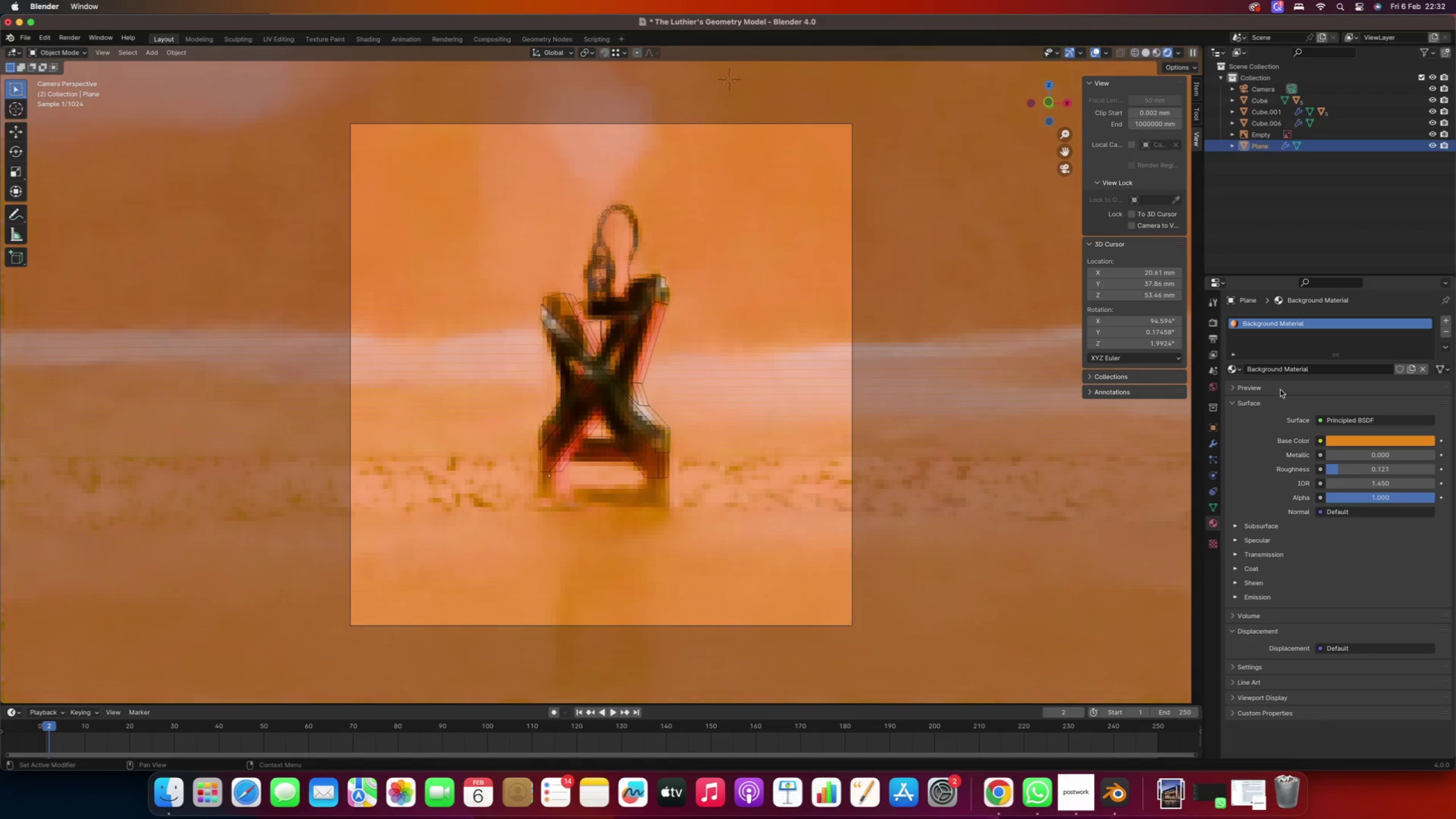 
left_click([1342, 439])
 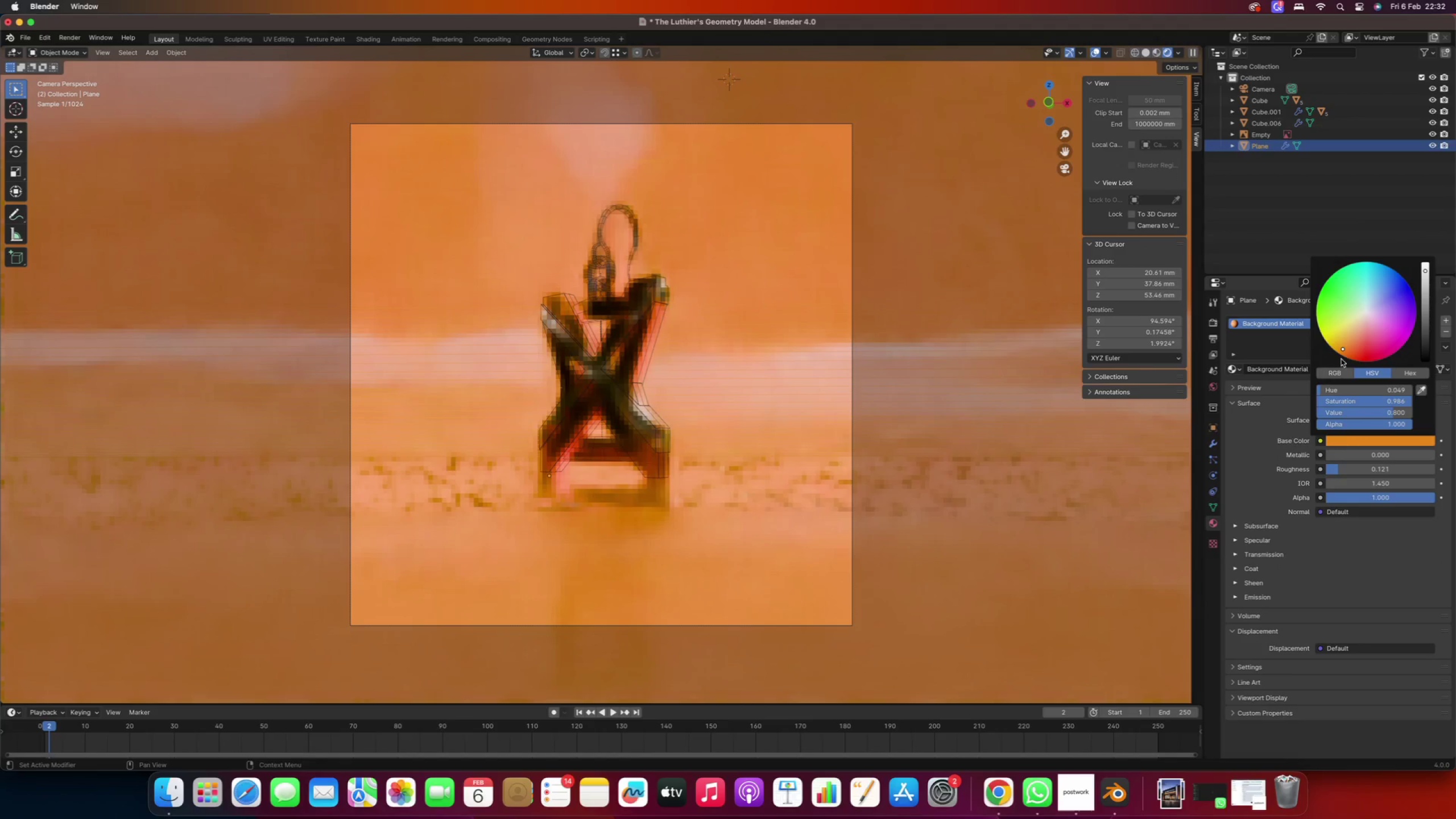 
left_click_drag(start_coordinate=[1350, 340], to_coordinate=[1354, 332])
 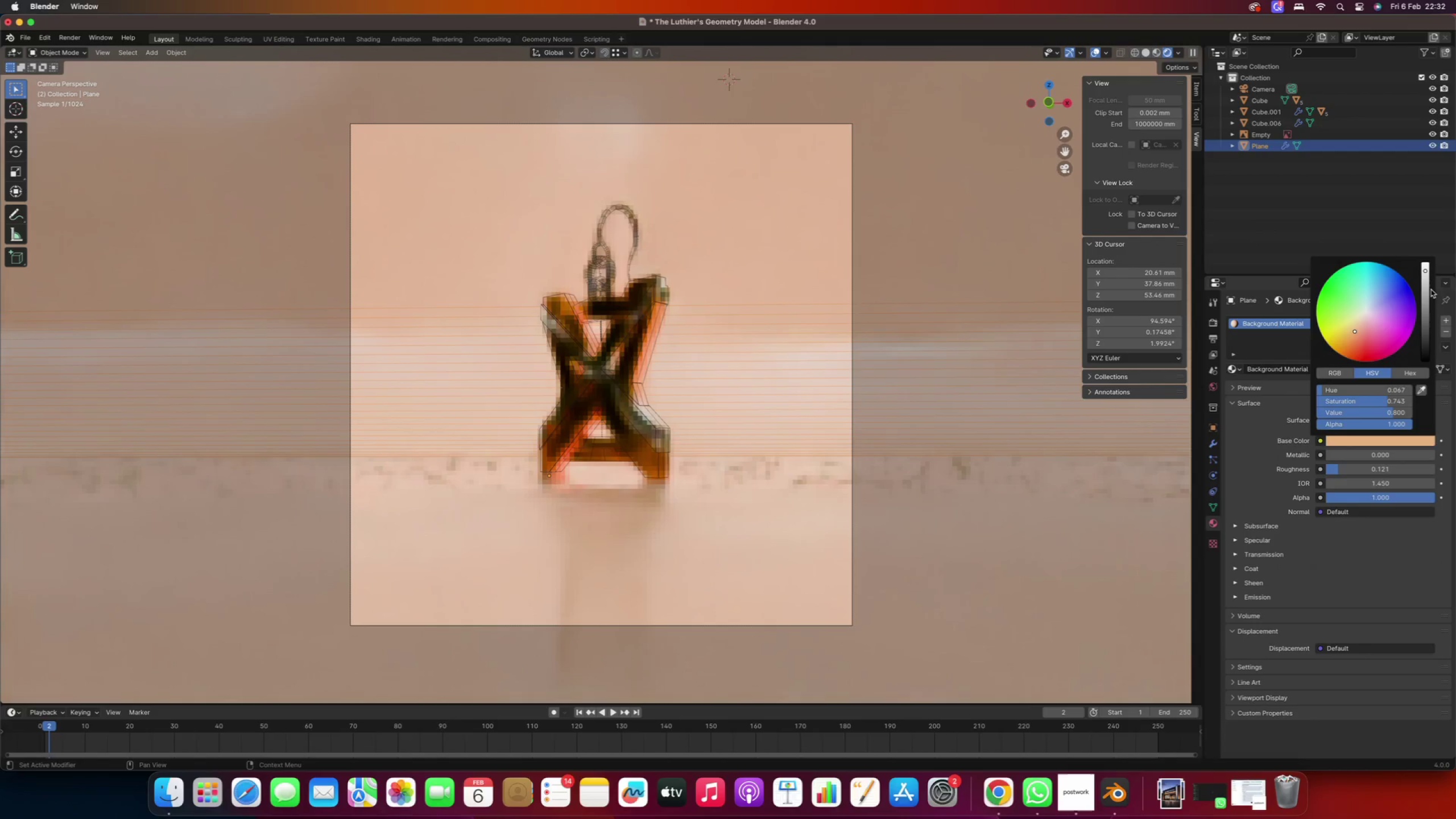 
left_click_drag(start_coordinate=[1425, 279], to_coordinate=[1423, 345])
 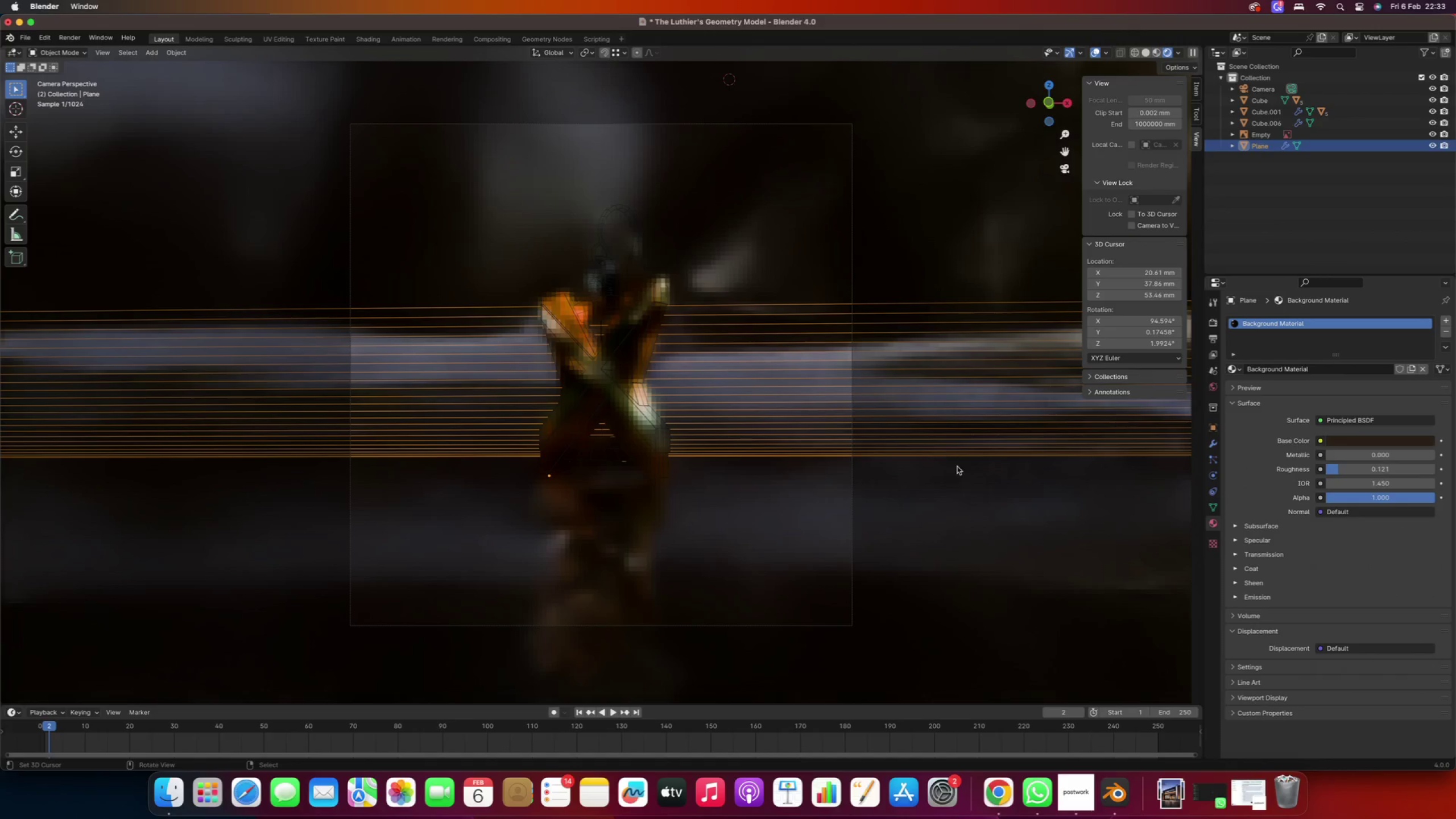 
left_click_drag(start_coordinate=[1342, 475], to_coordinate=[1327, 475])
 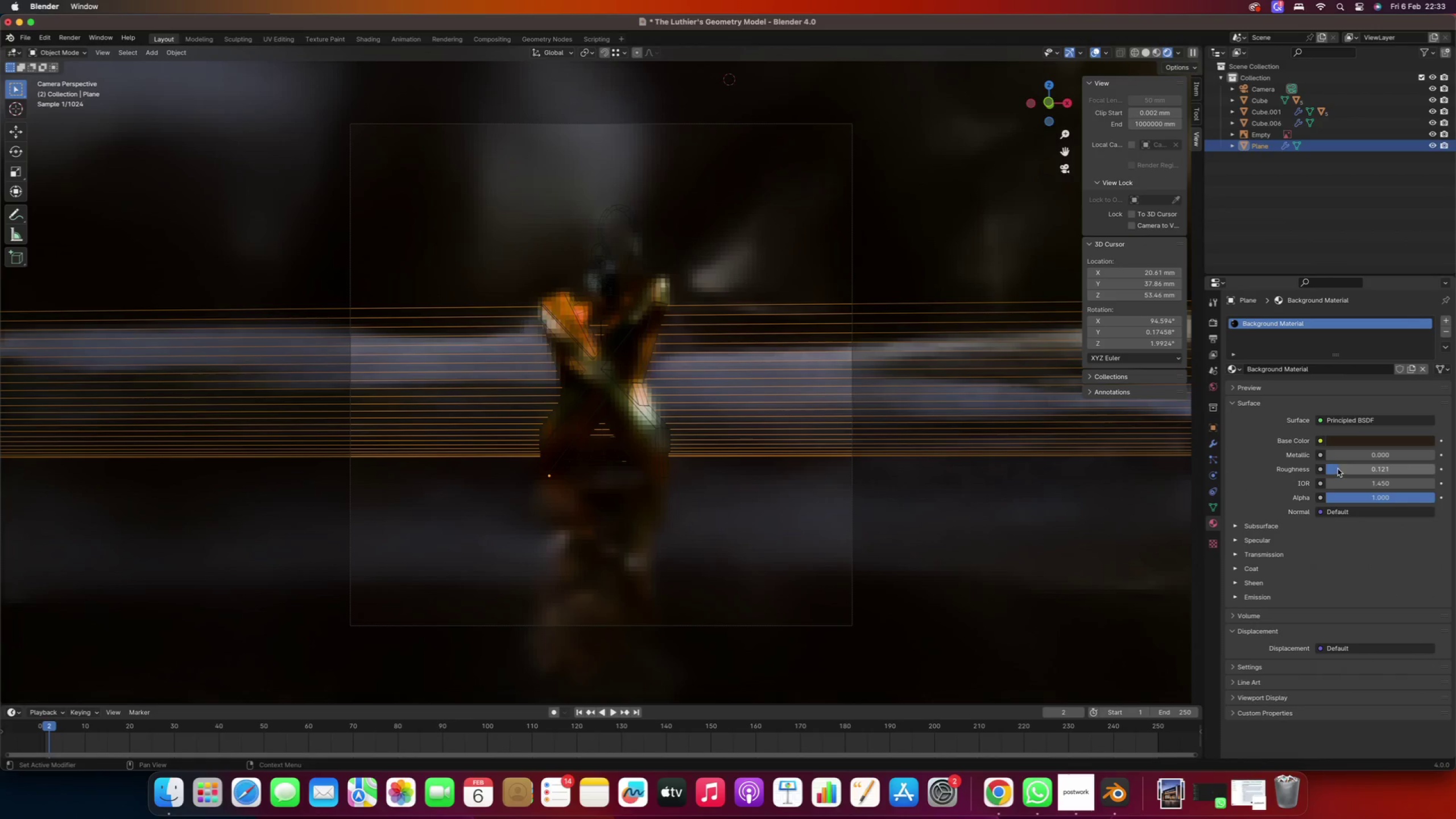 
left_click_drag(start_coordinate=[1338, 469], to_coordinate=[1317, 475])
 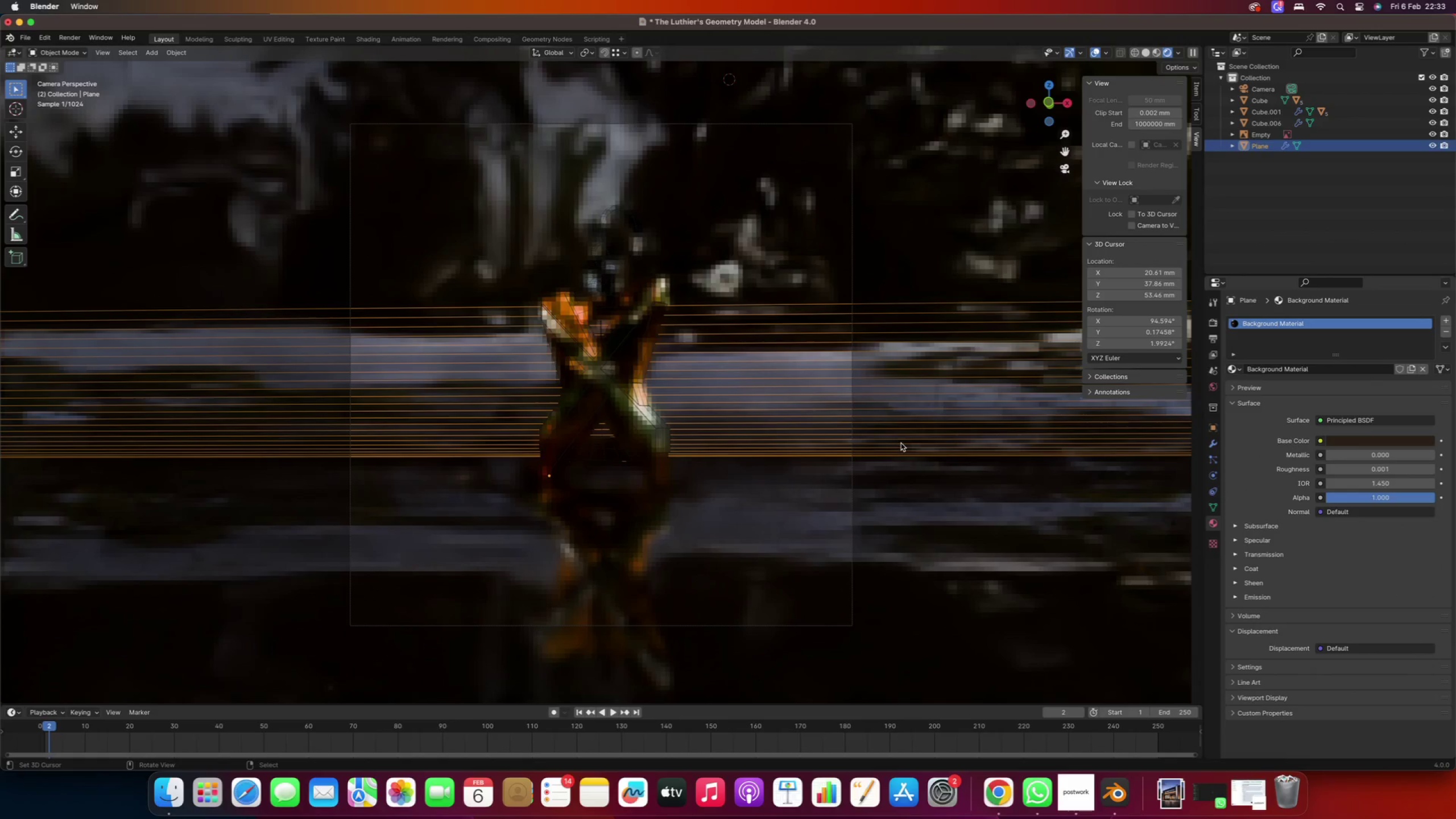 
wait(5.82)
 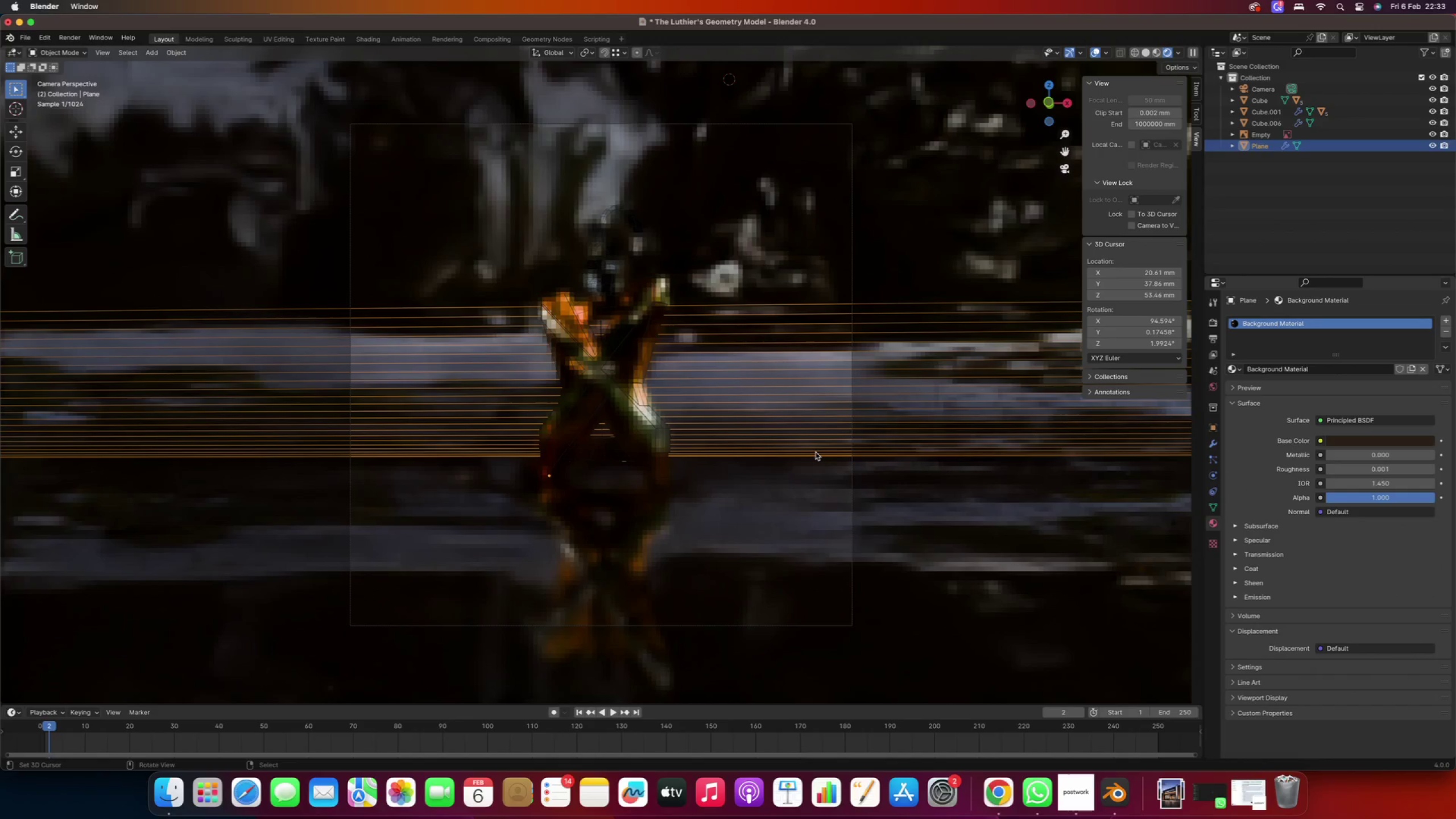 
left_click_drag(start_coordinate=[1330, 471], to_coordinate=[1340, 468])
 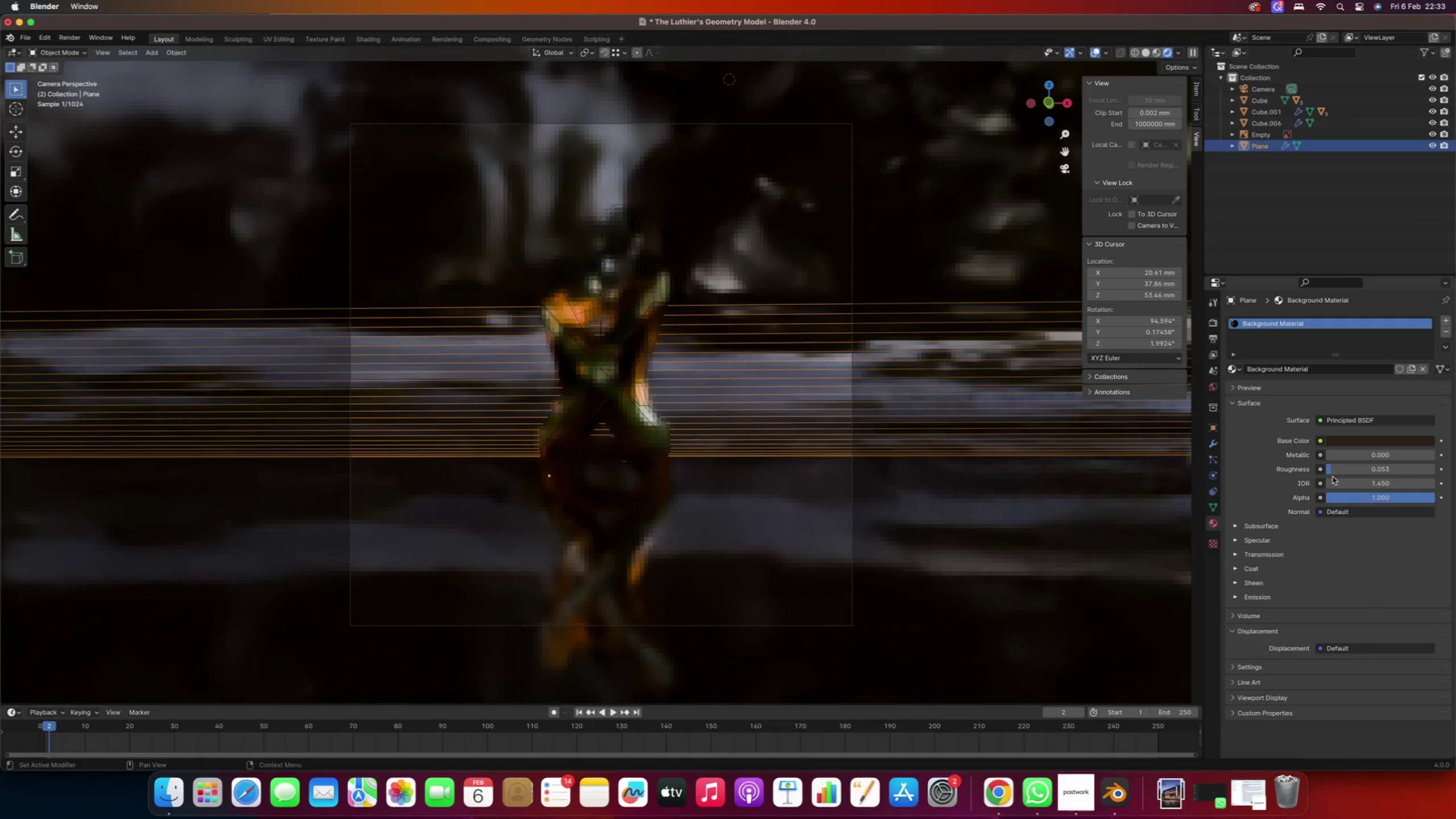 
left_click_drag(start_coordinate=[1337, 471], to_coordinate=[1348, 468])